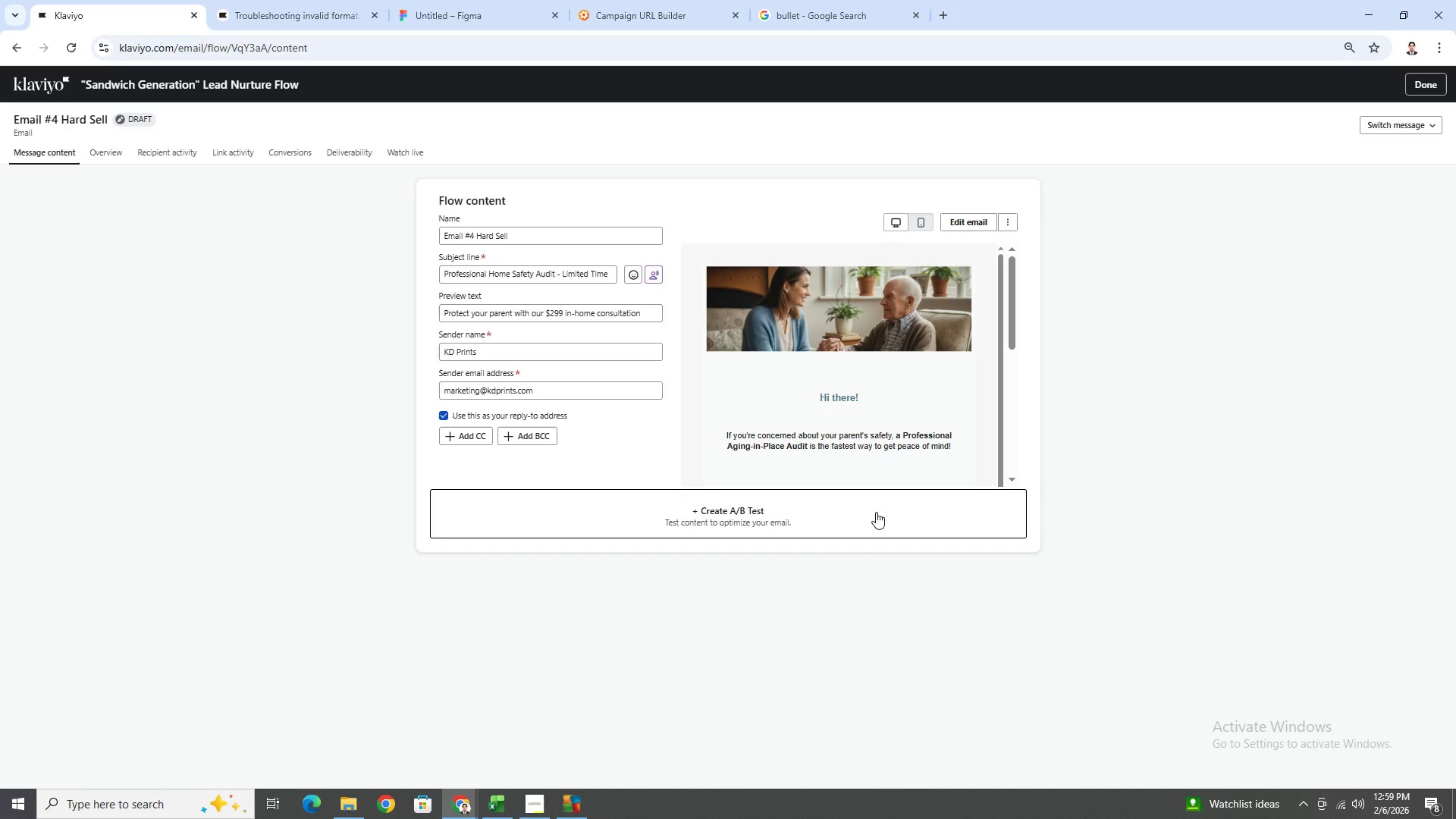 
wait(6.02)
 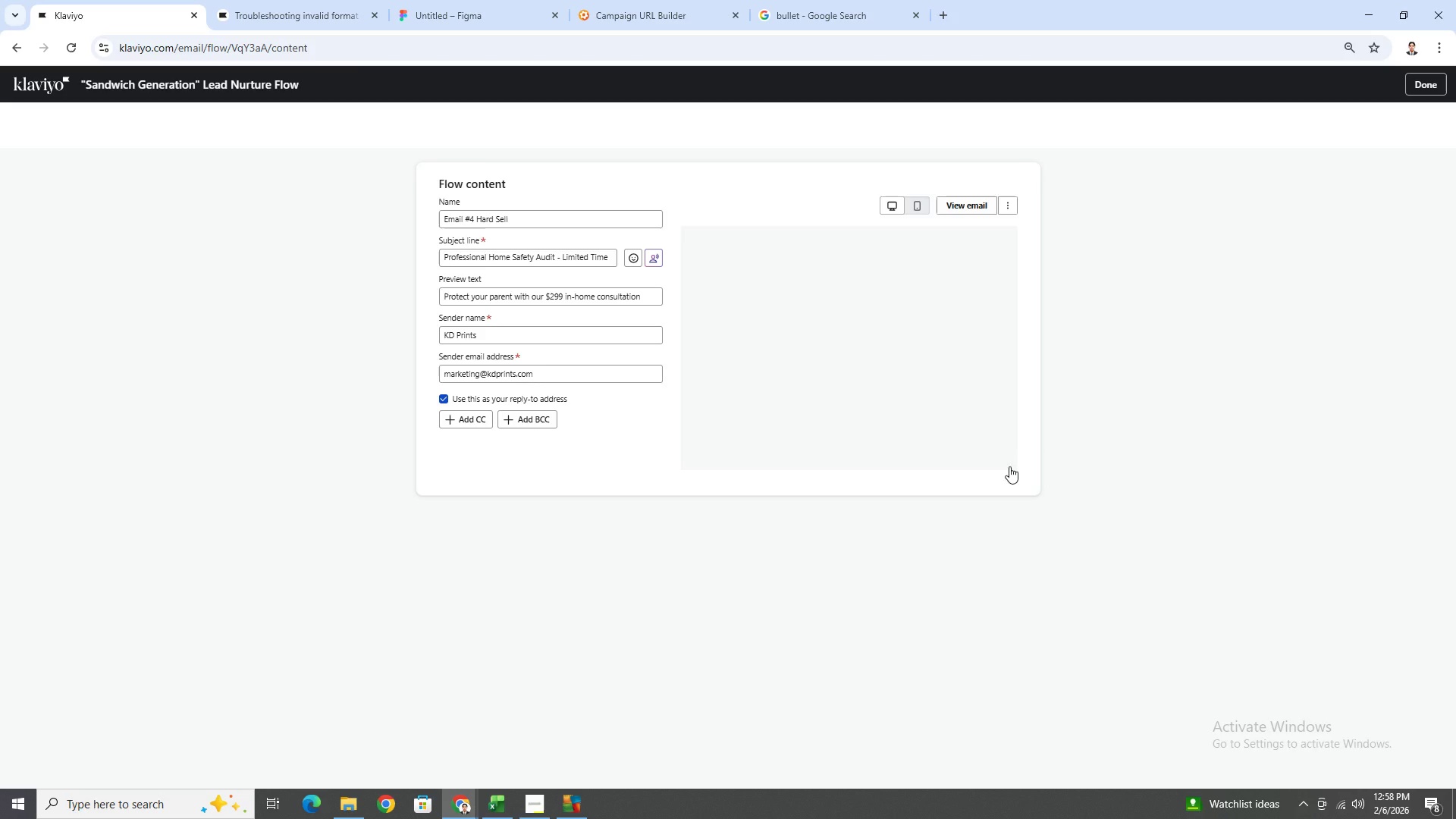 
scroll: coordinate [909, 406], scroll_direction: down, amount: 4.0
 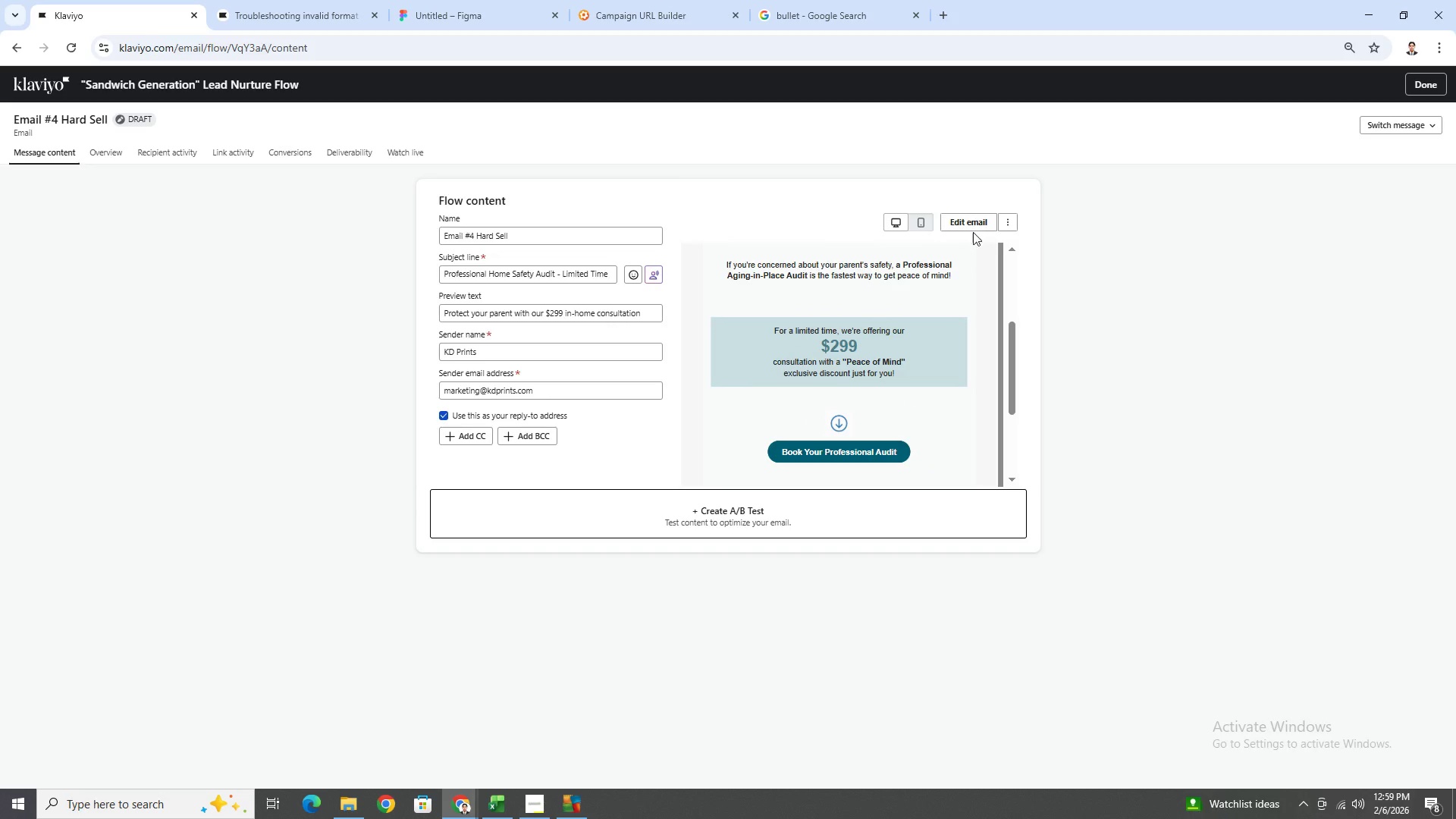 
left_click([1015, 221])
 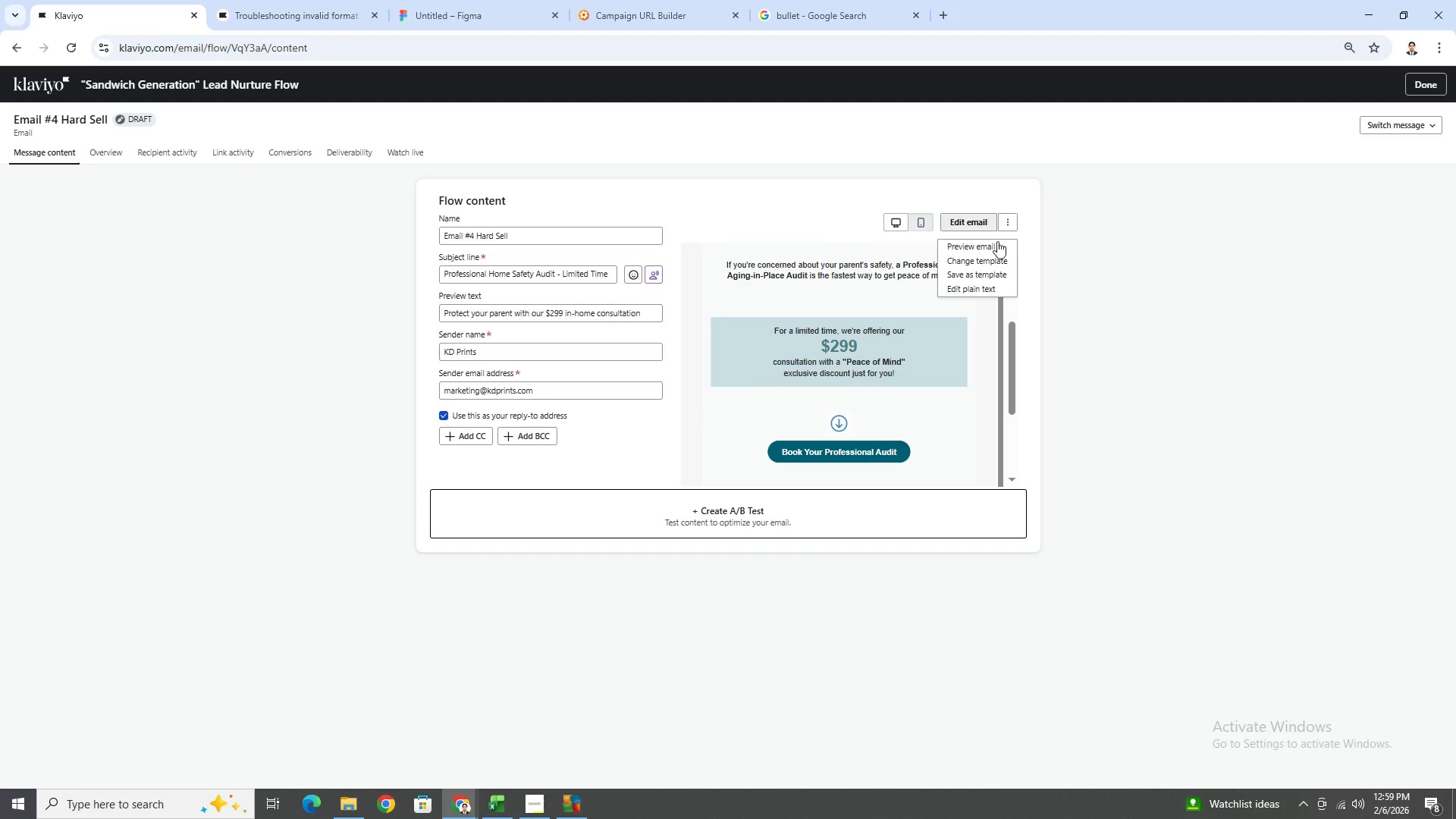 
wait(6.53)
 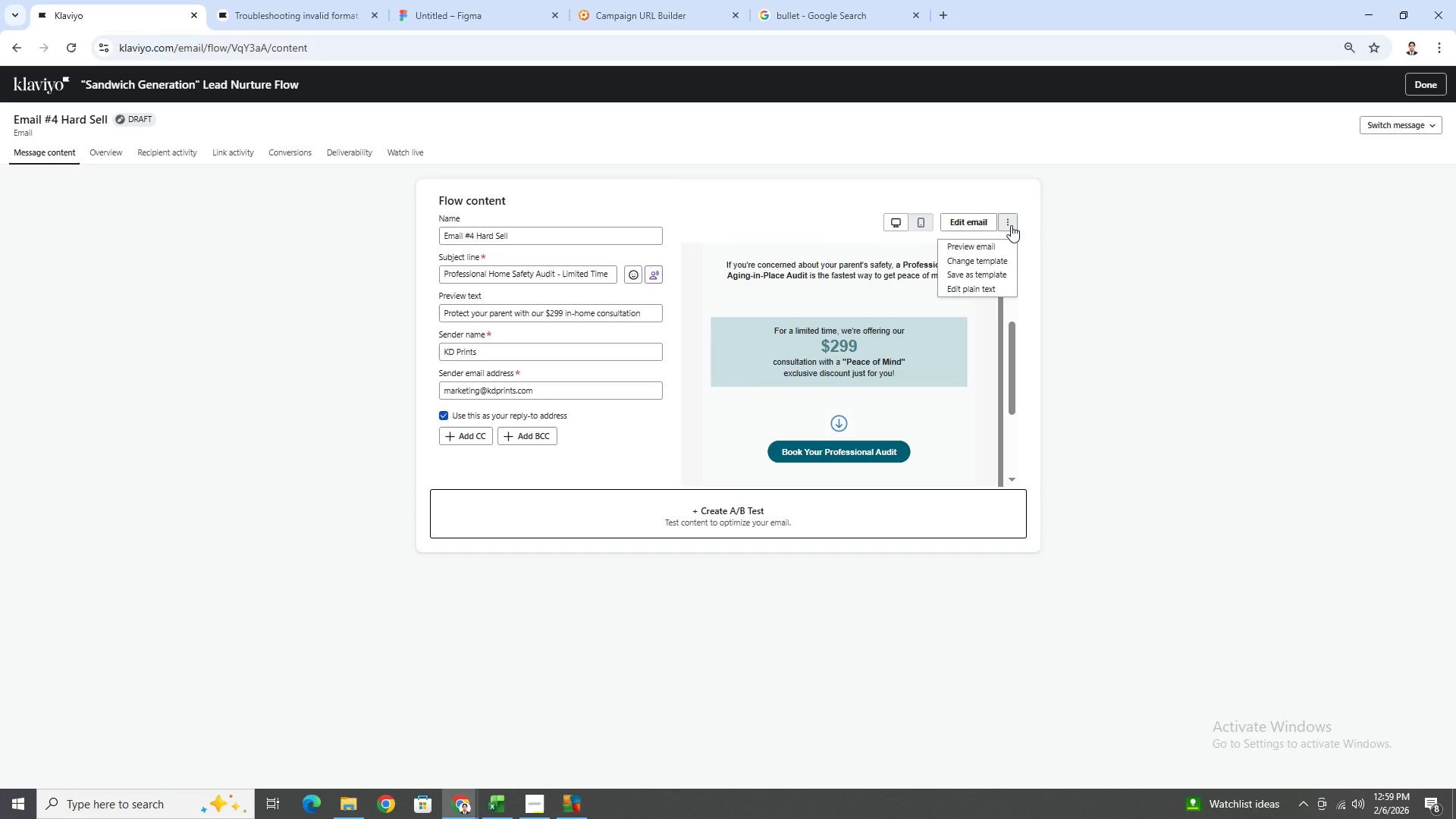 
left_click([1015, 328])
 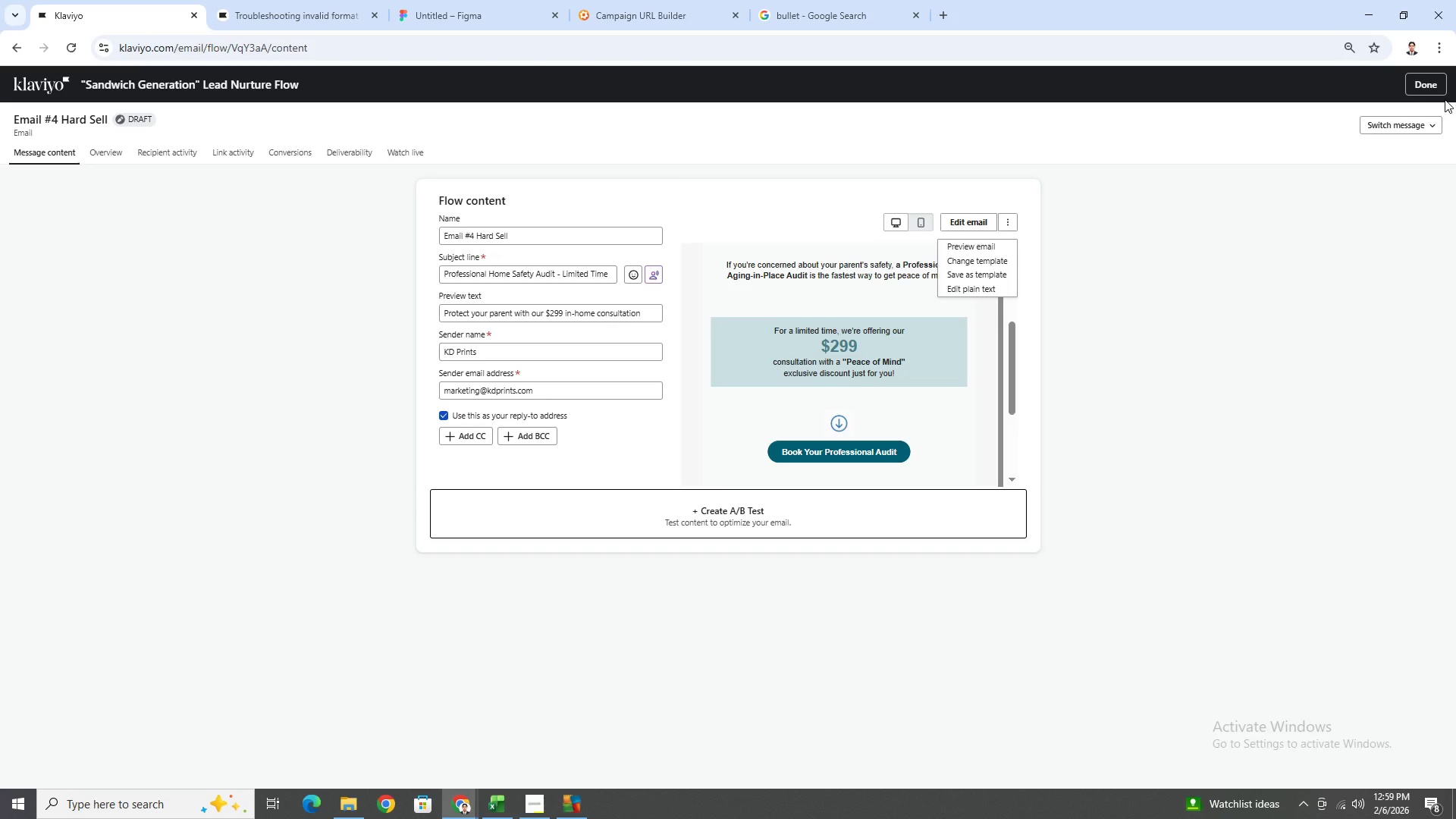 
left_click([1439, 89])
 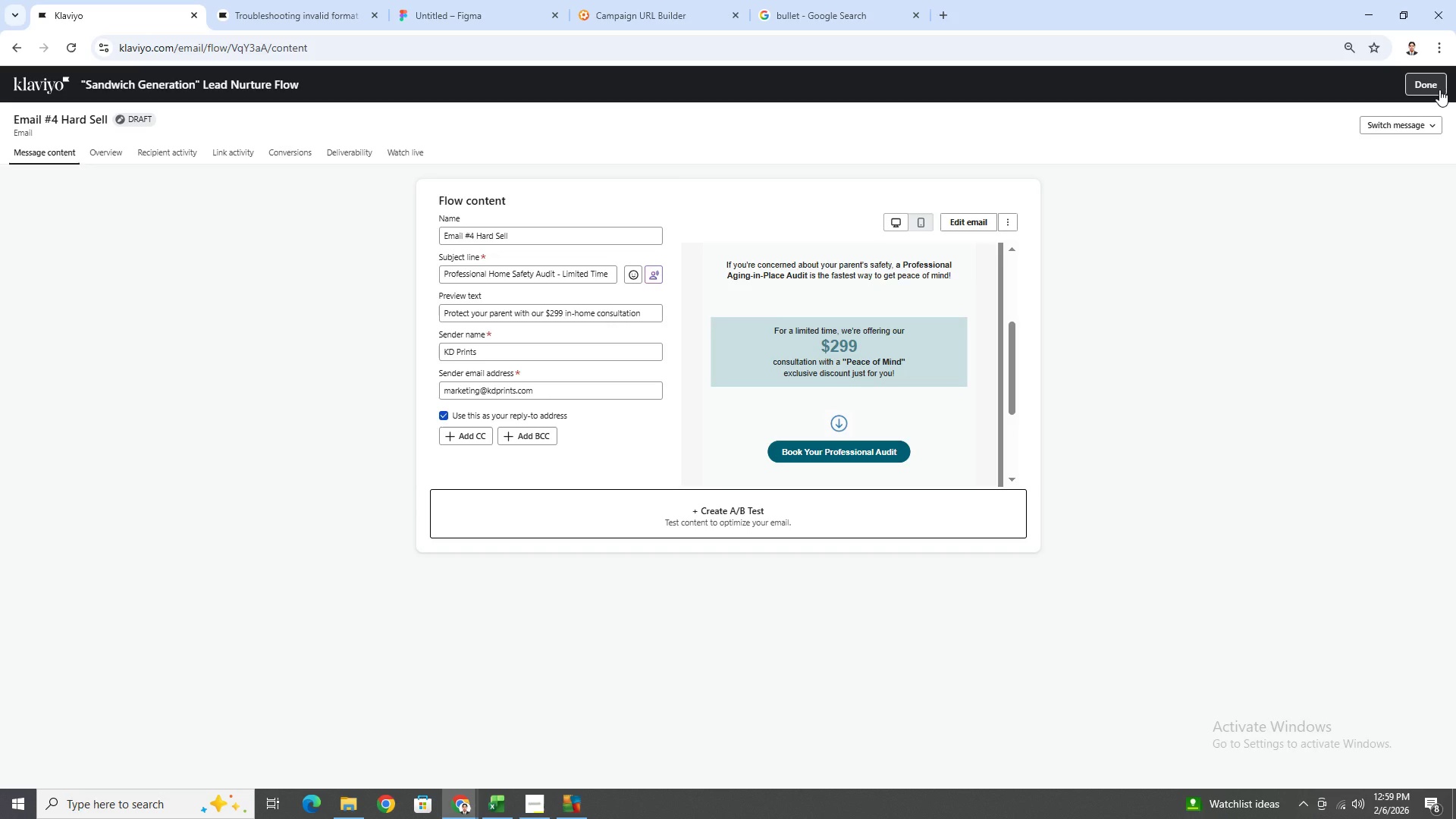 
left_click([1439, 89])
 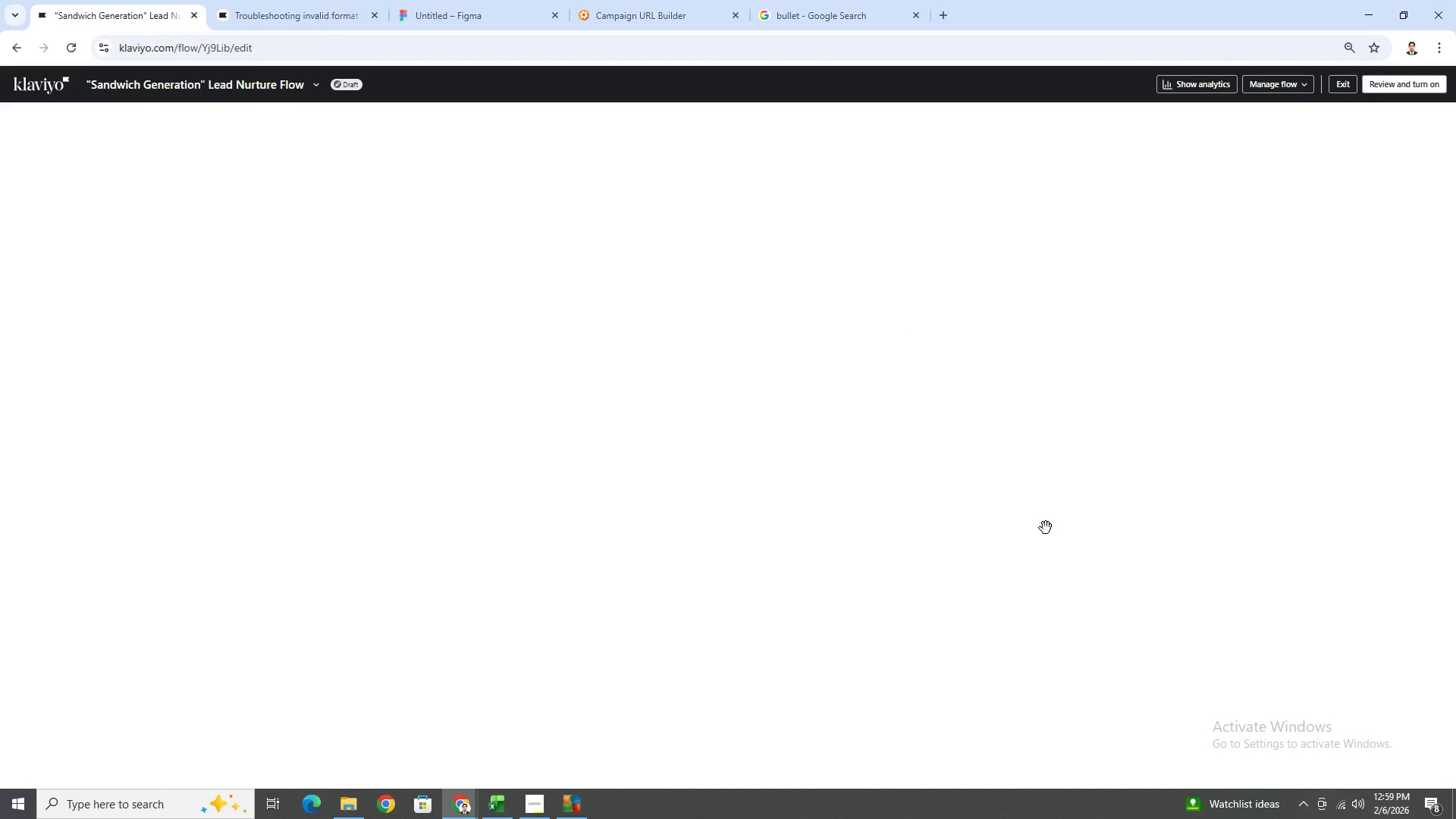 
scroll: coordinate [1059, 557], scroll_direction: down, amount: 21.0
 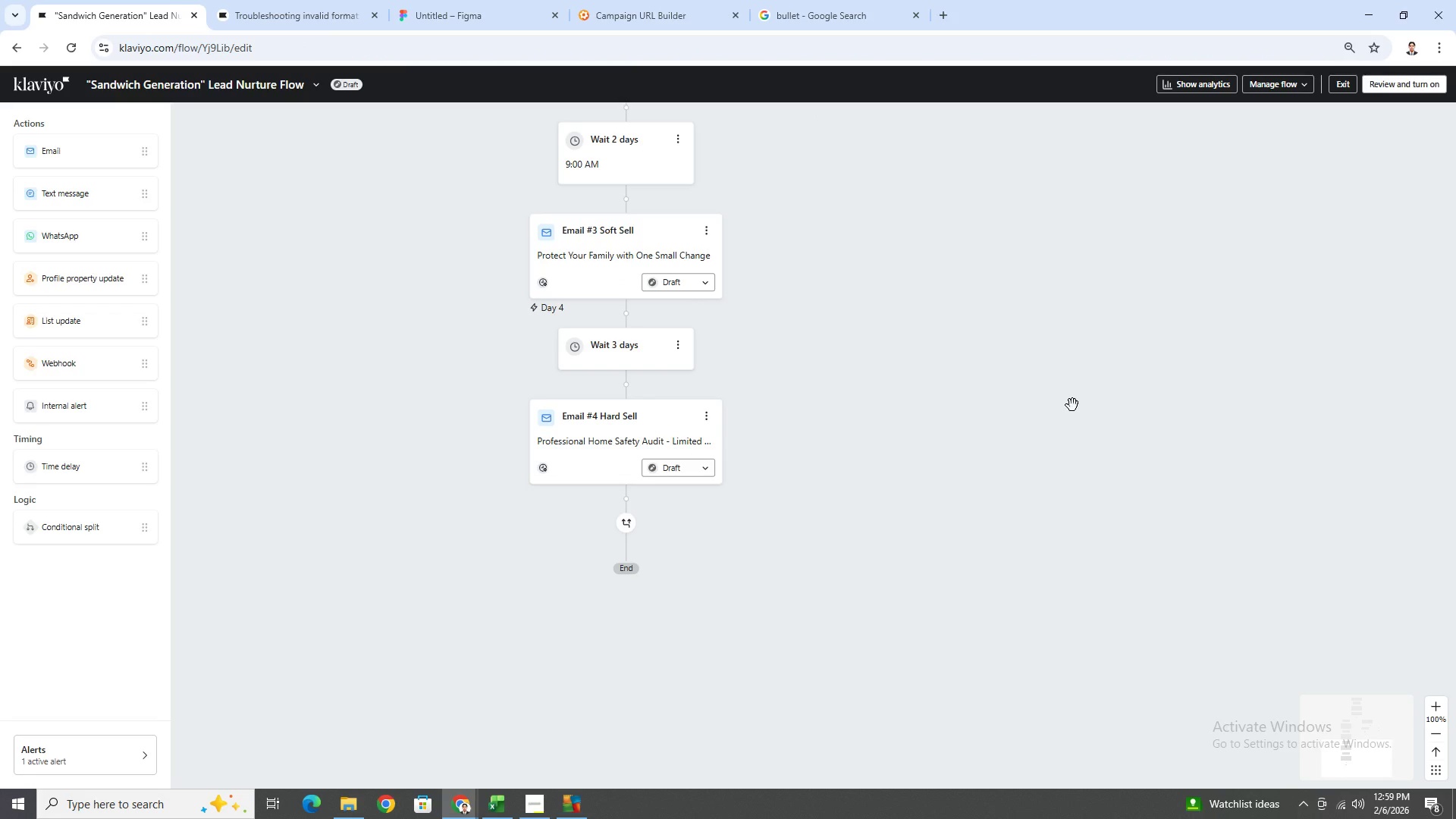 
left_click_drag(start_coordinate=[1072, 405], to_coordinate=[1073, 410])
 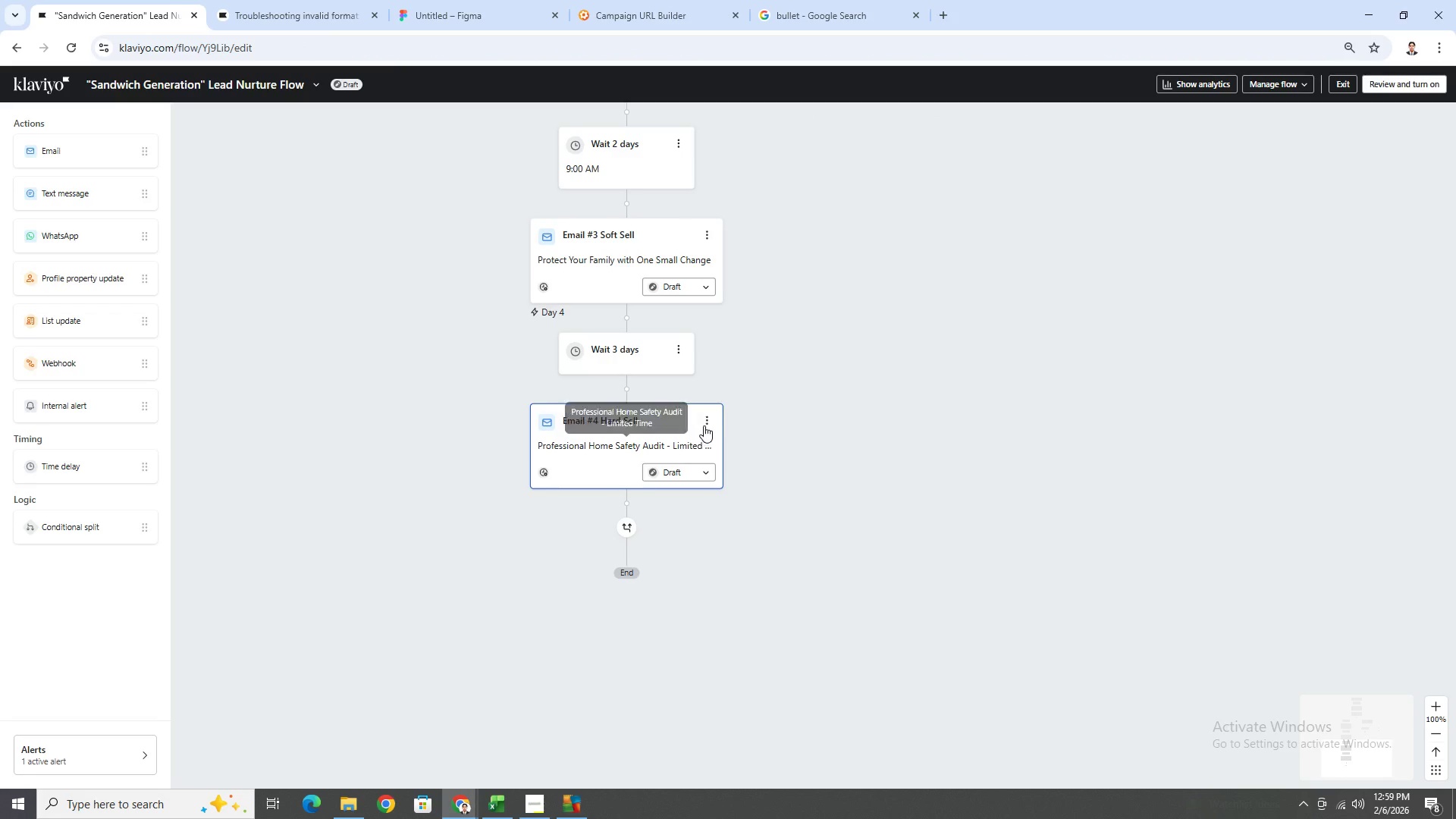 
left_click([708, 422])
 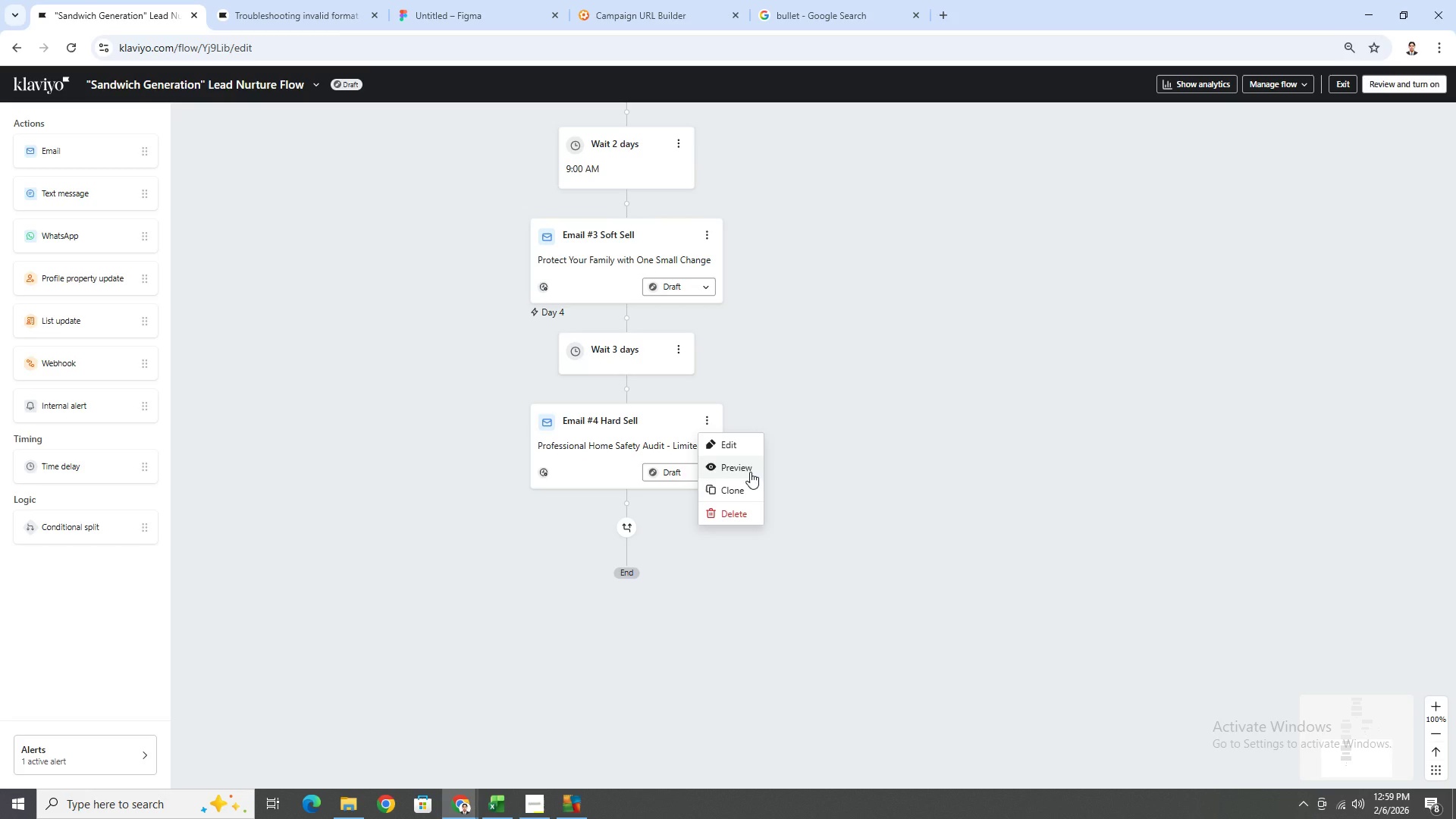 
left_click([748, 486])
 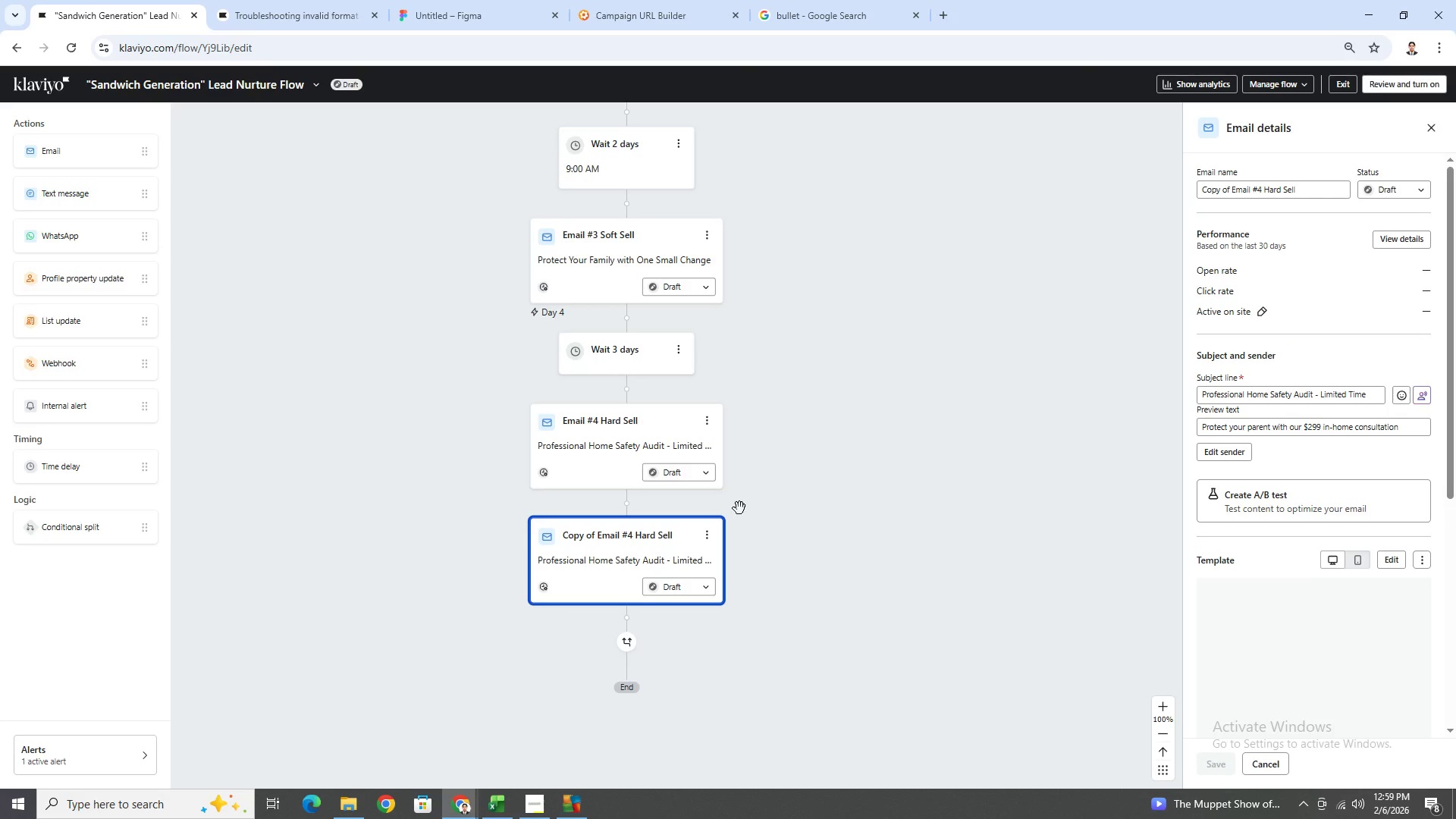 
wait(5.47)
 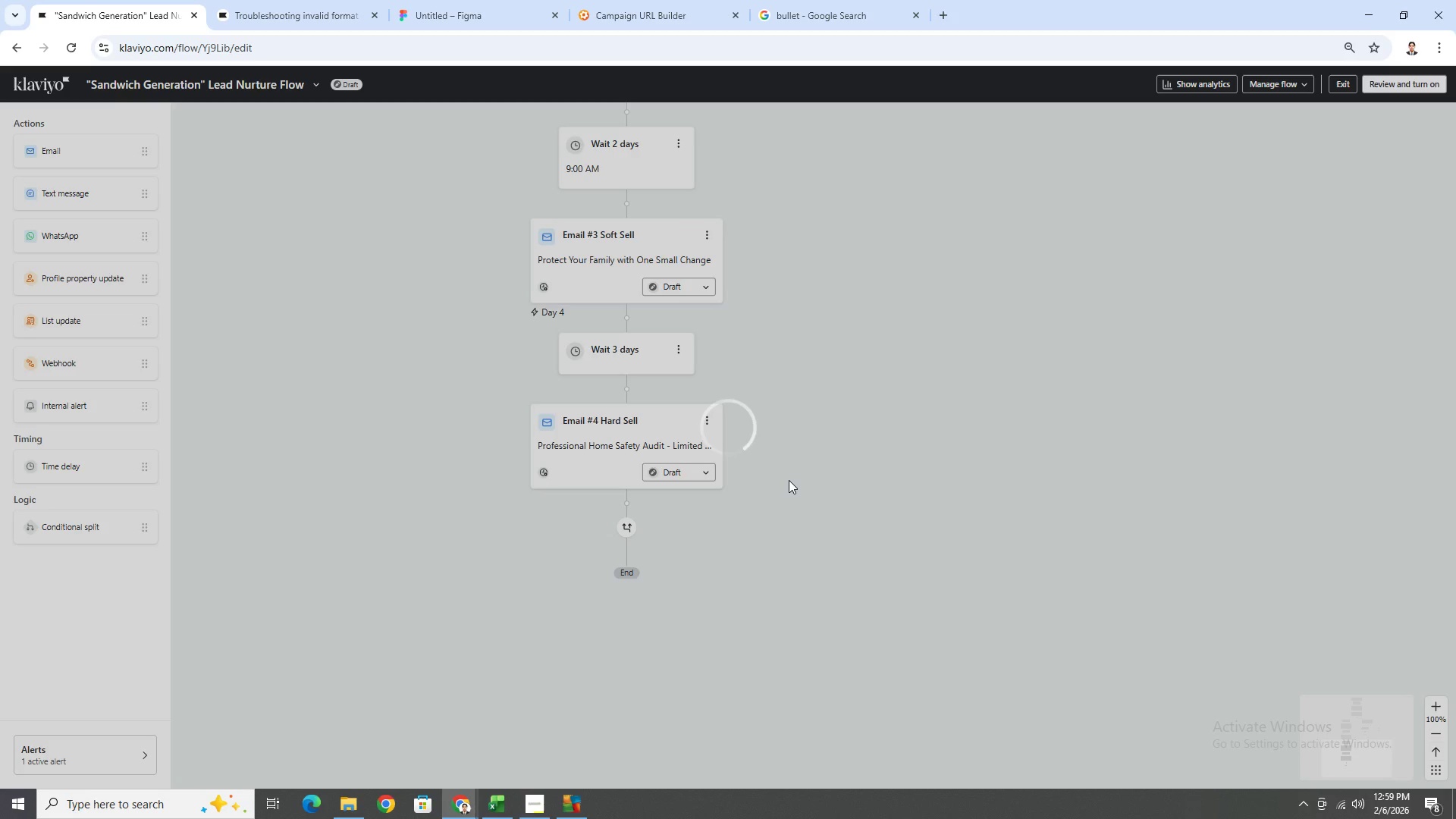 
left_click([1260, 193])
 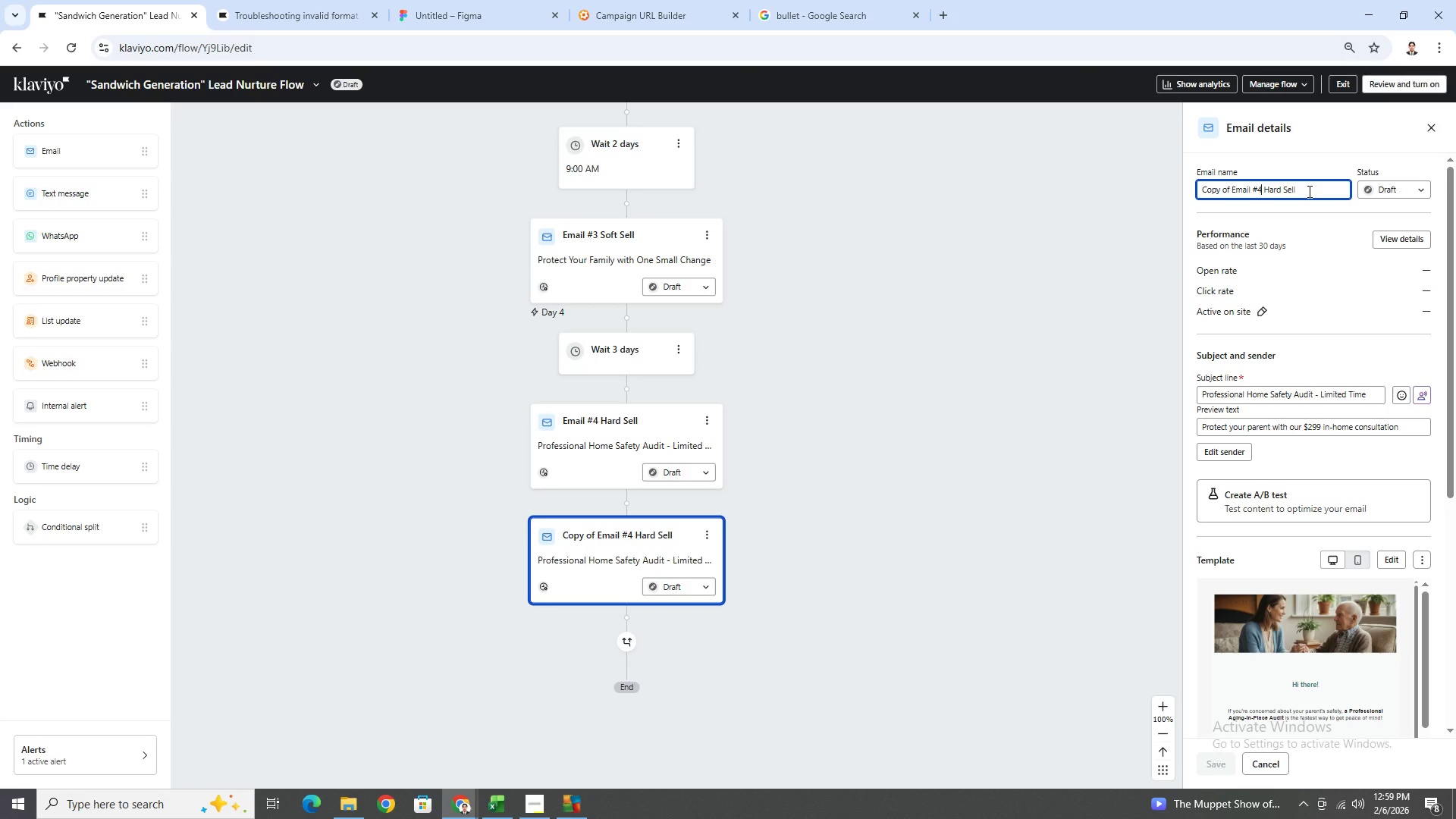 
key(Backspace)
 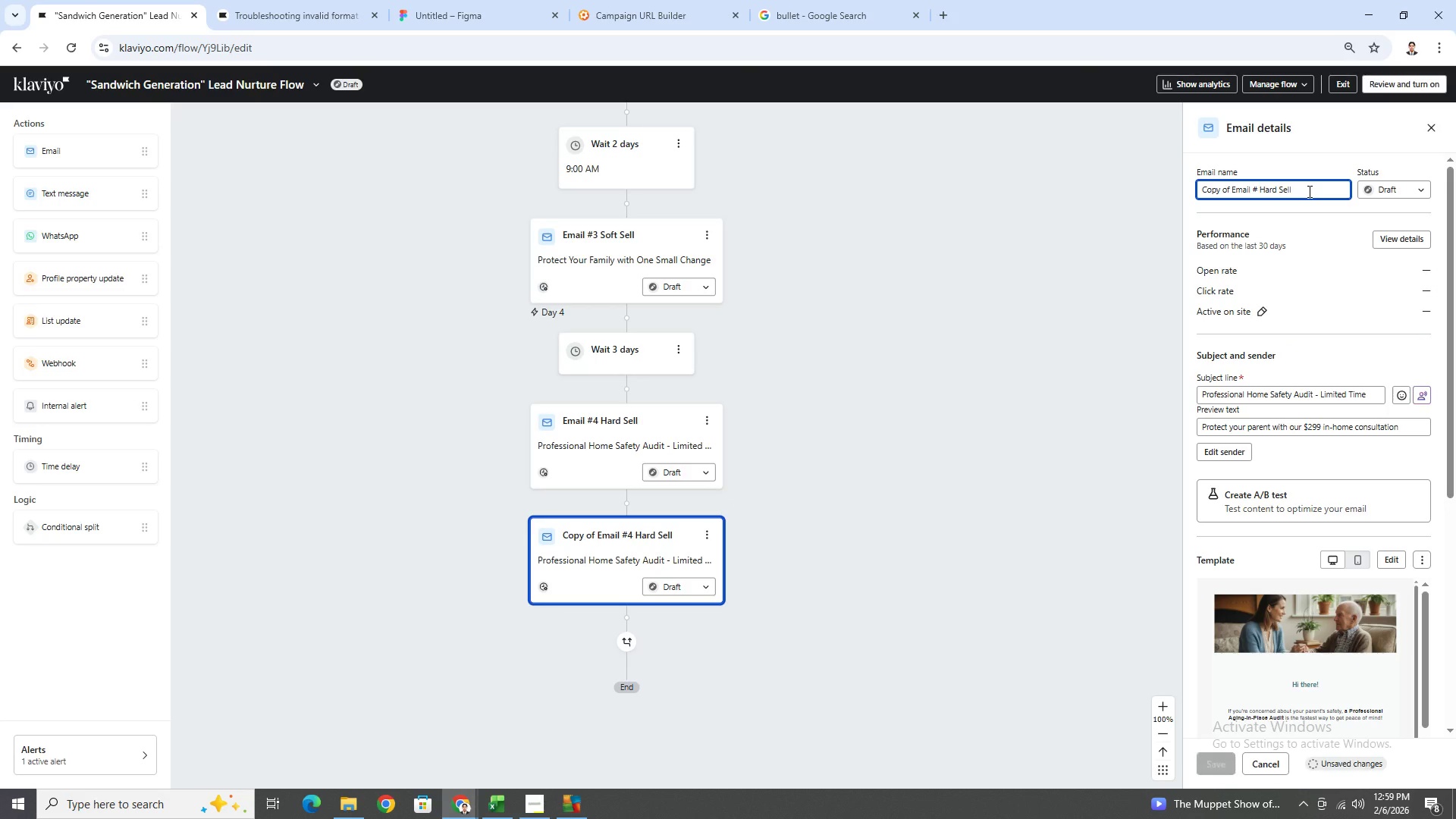 
key(5)
 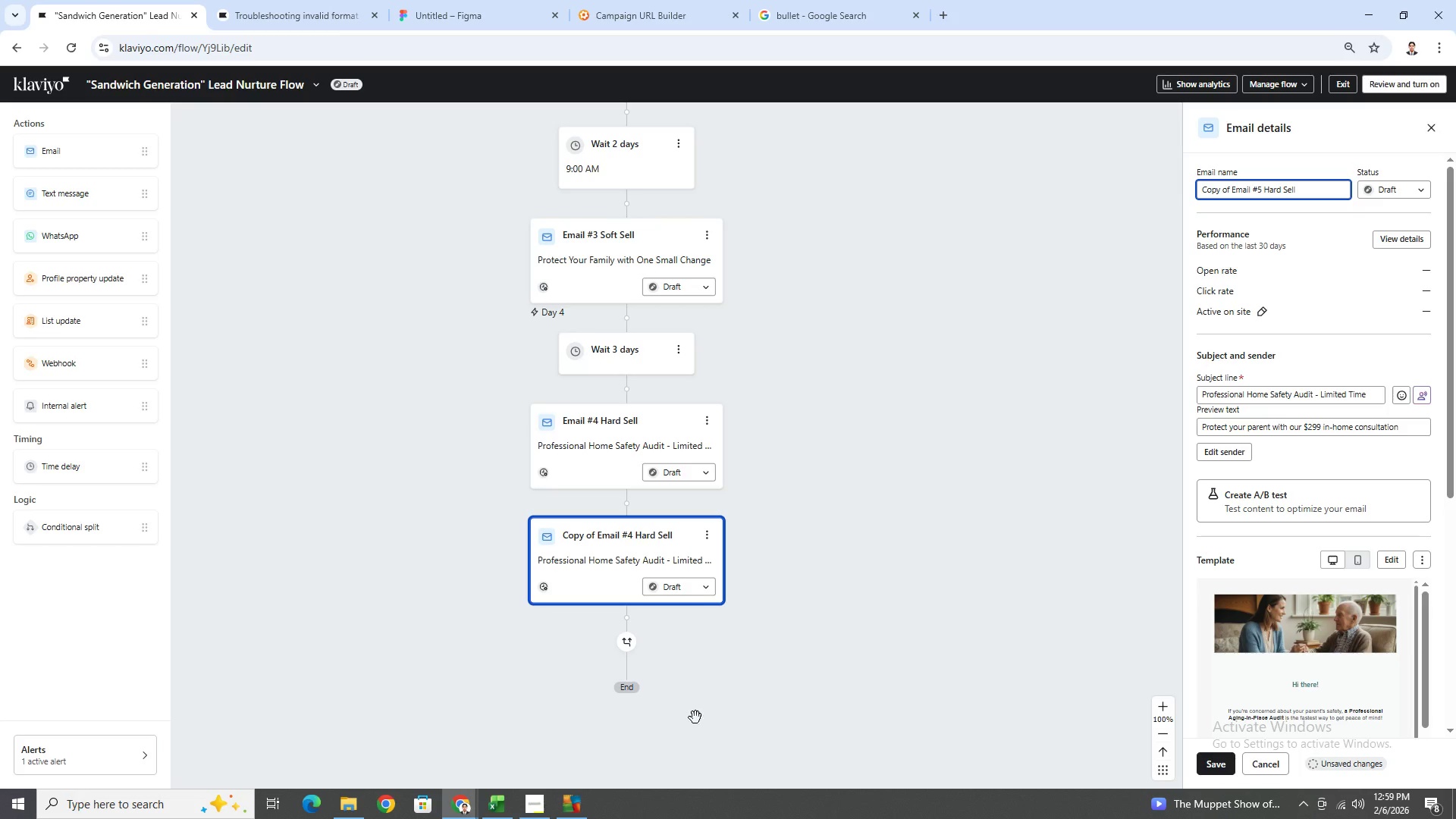 
left_click([543, 808])